 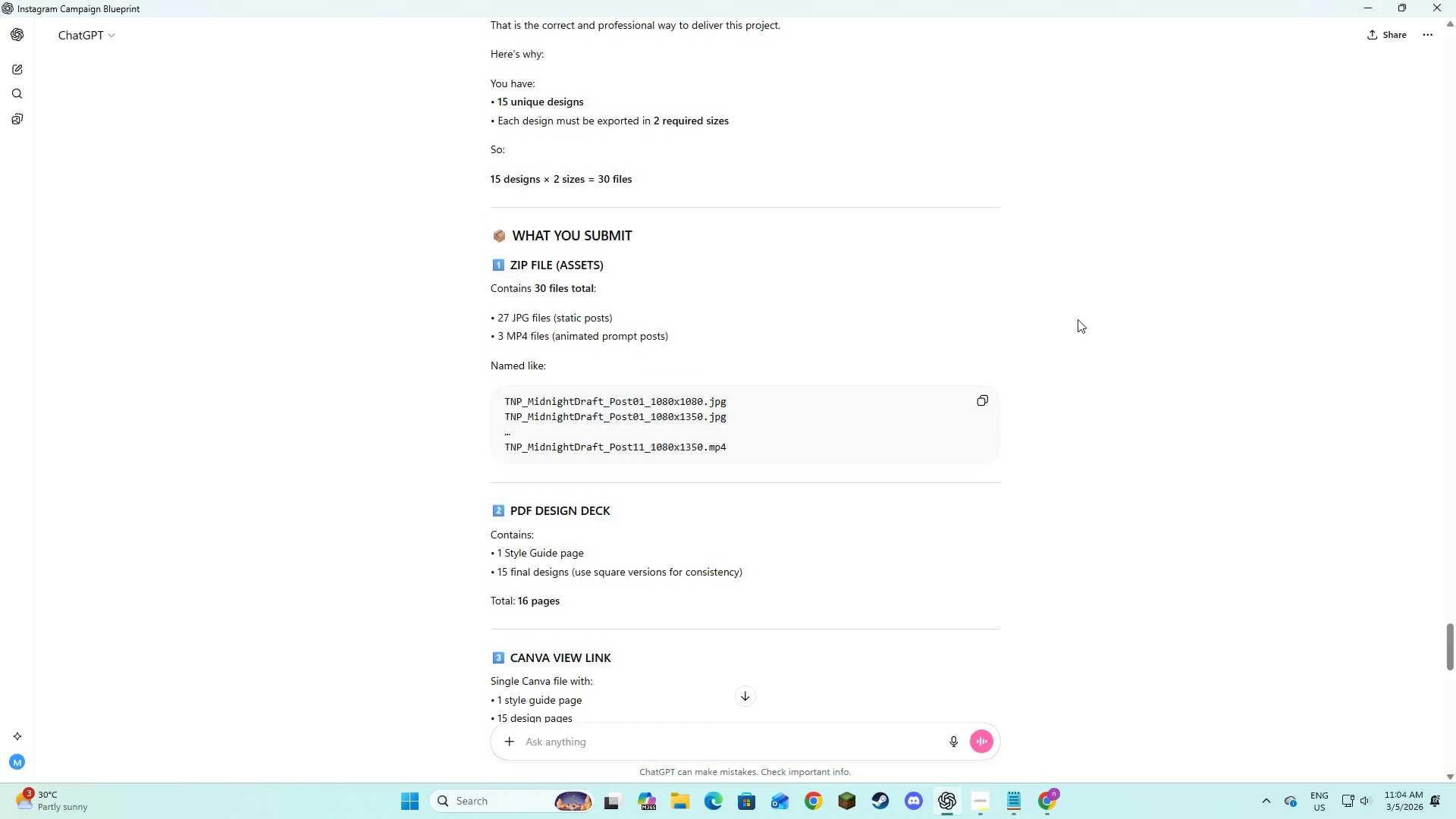 
key(Alt+Tab)
 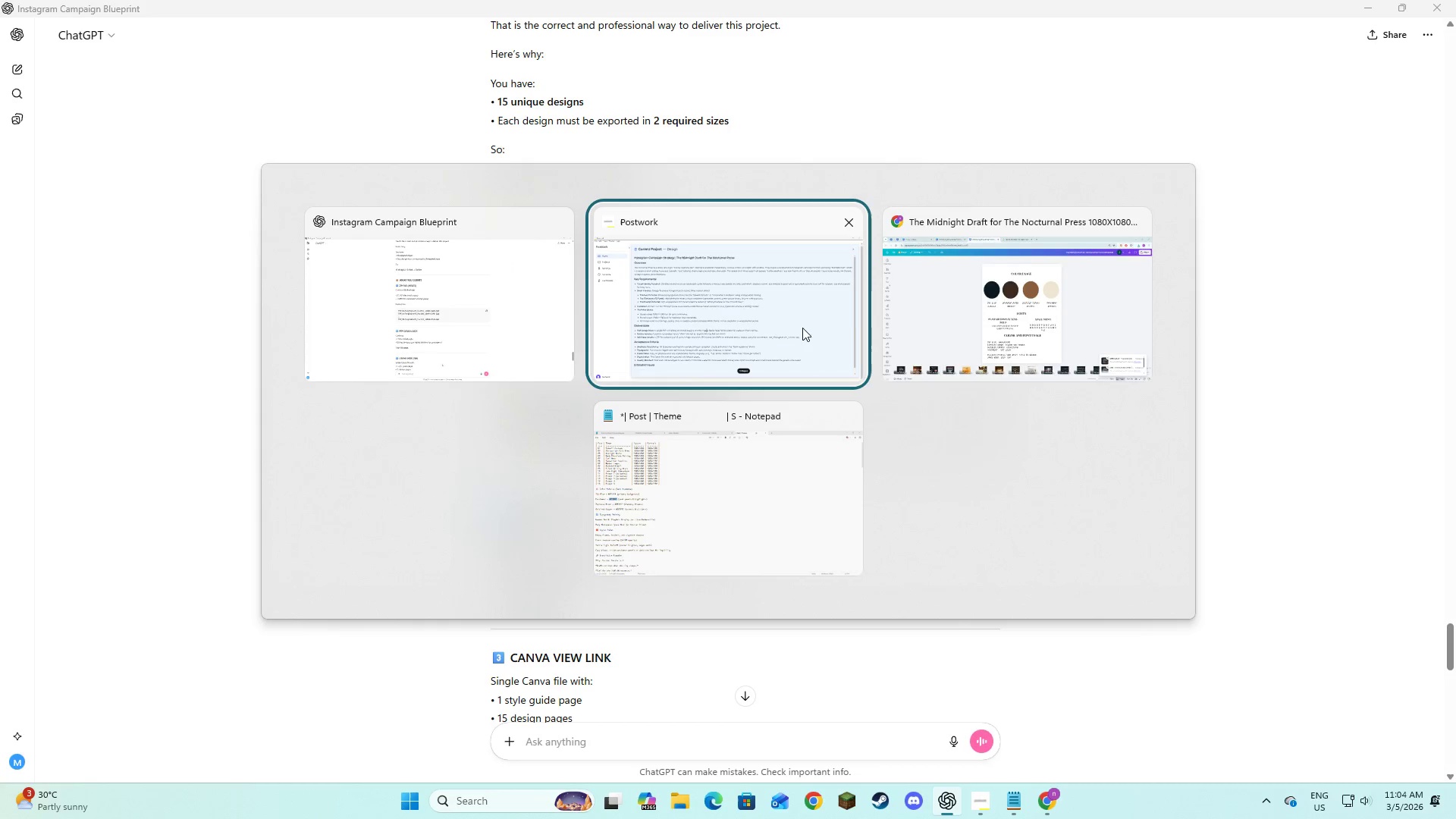 
left_click([1099, 325])
 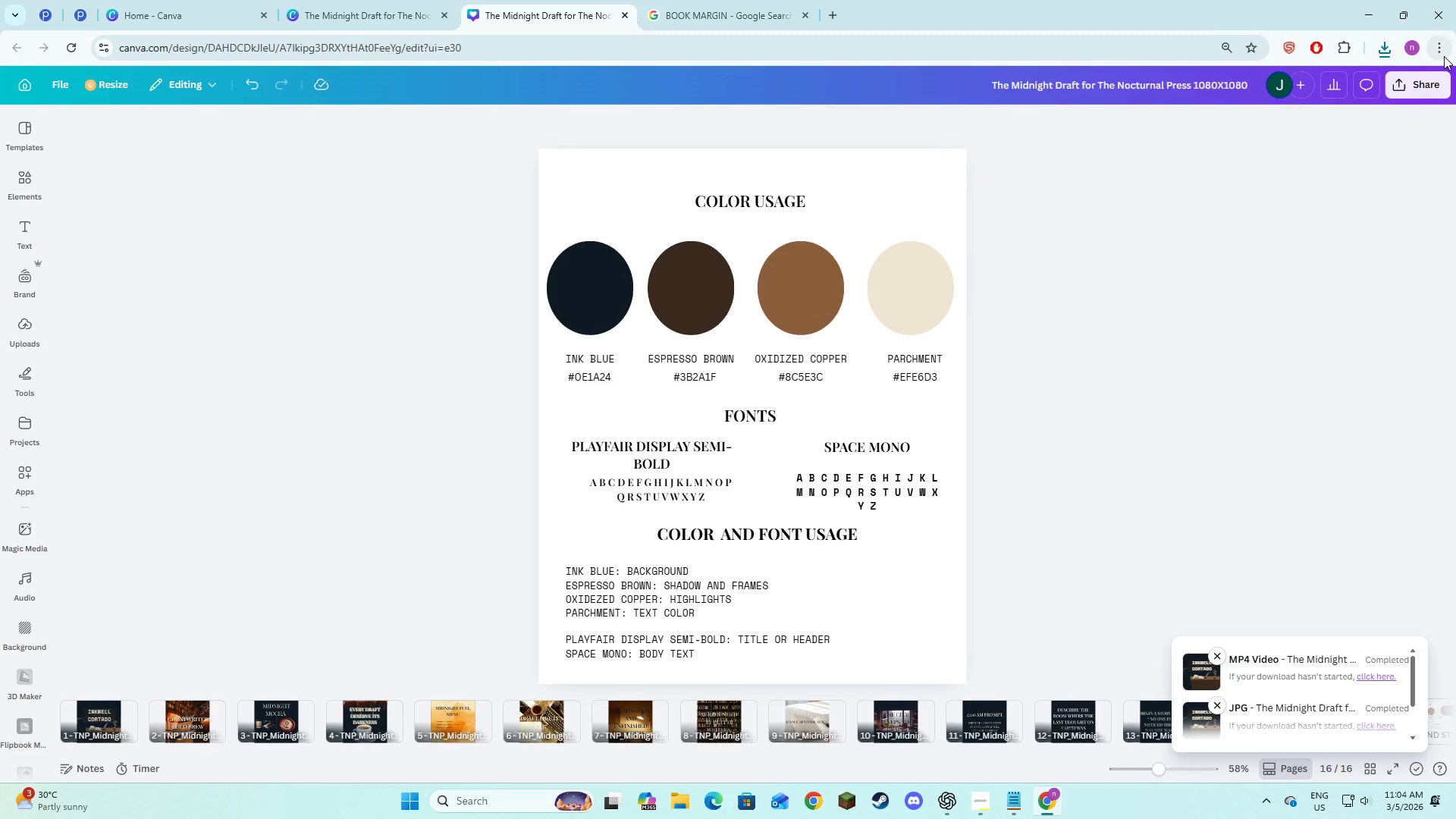 
left_click([1437, 81])
 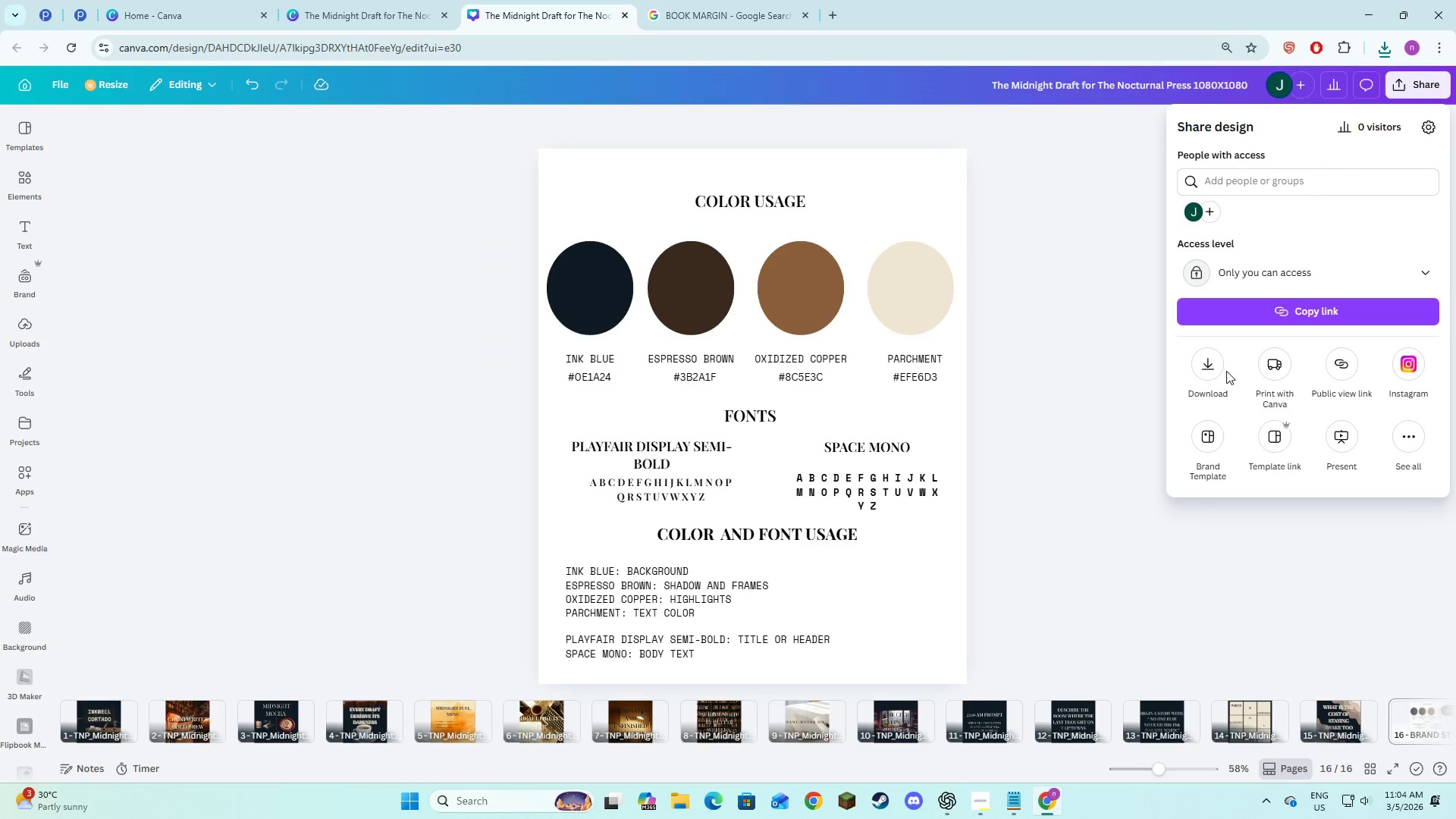 
left_click([1212, 371])
 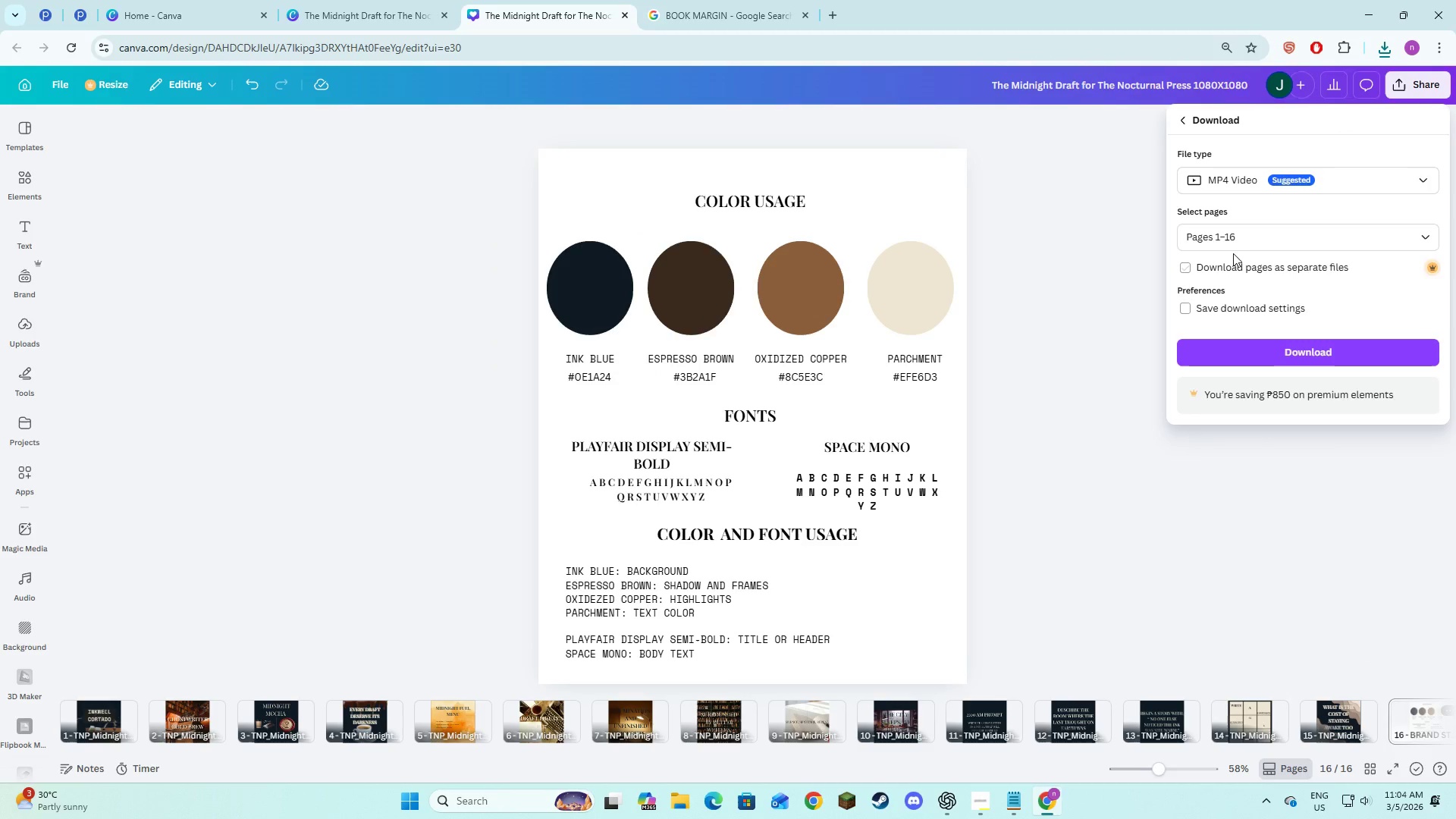 
left_click([1258, 172])
 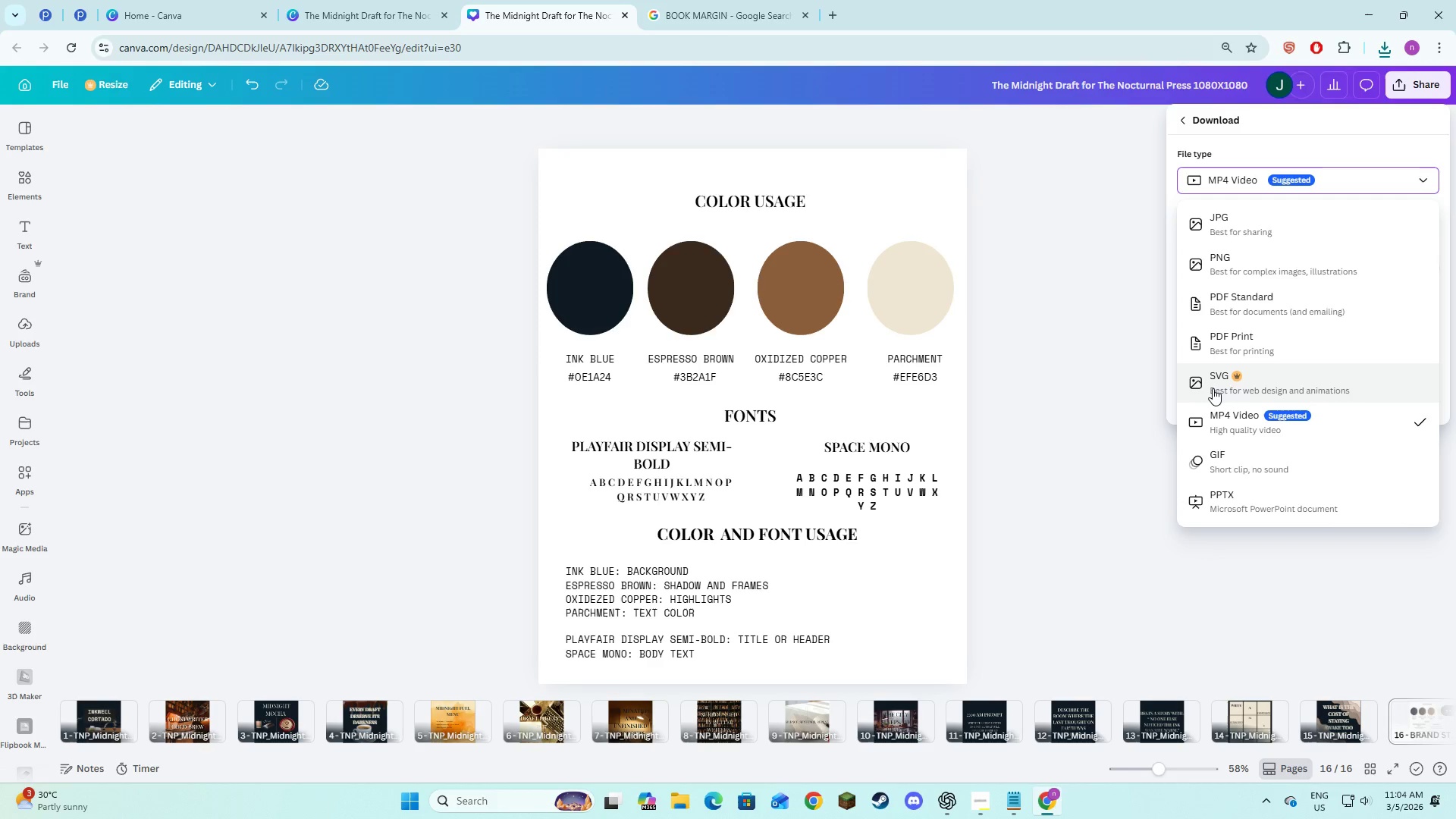 
left_click([1213, 388])
 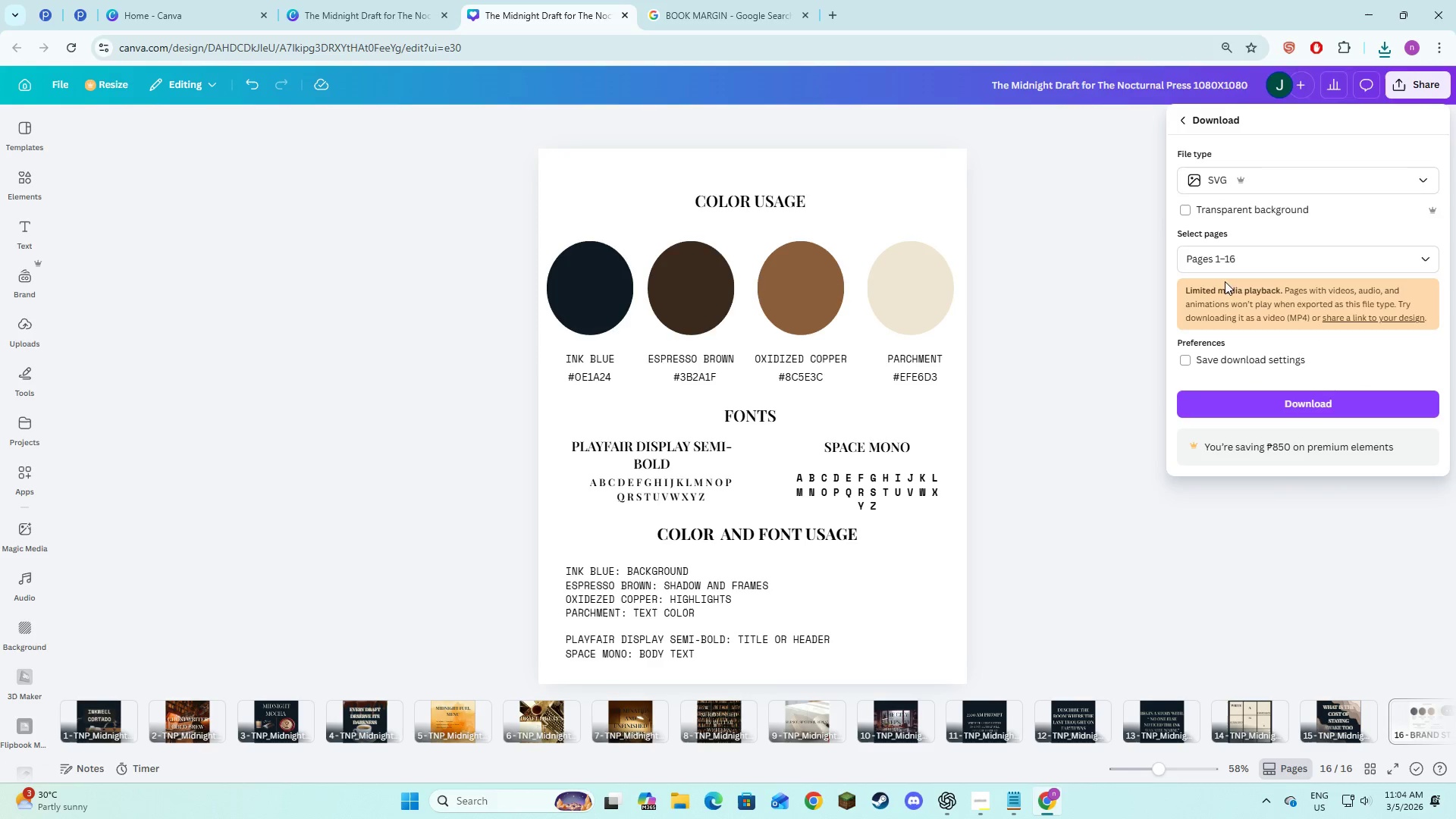 
left_click([1232, 180])
 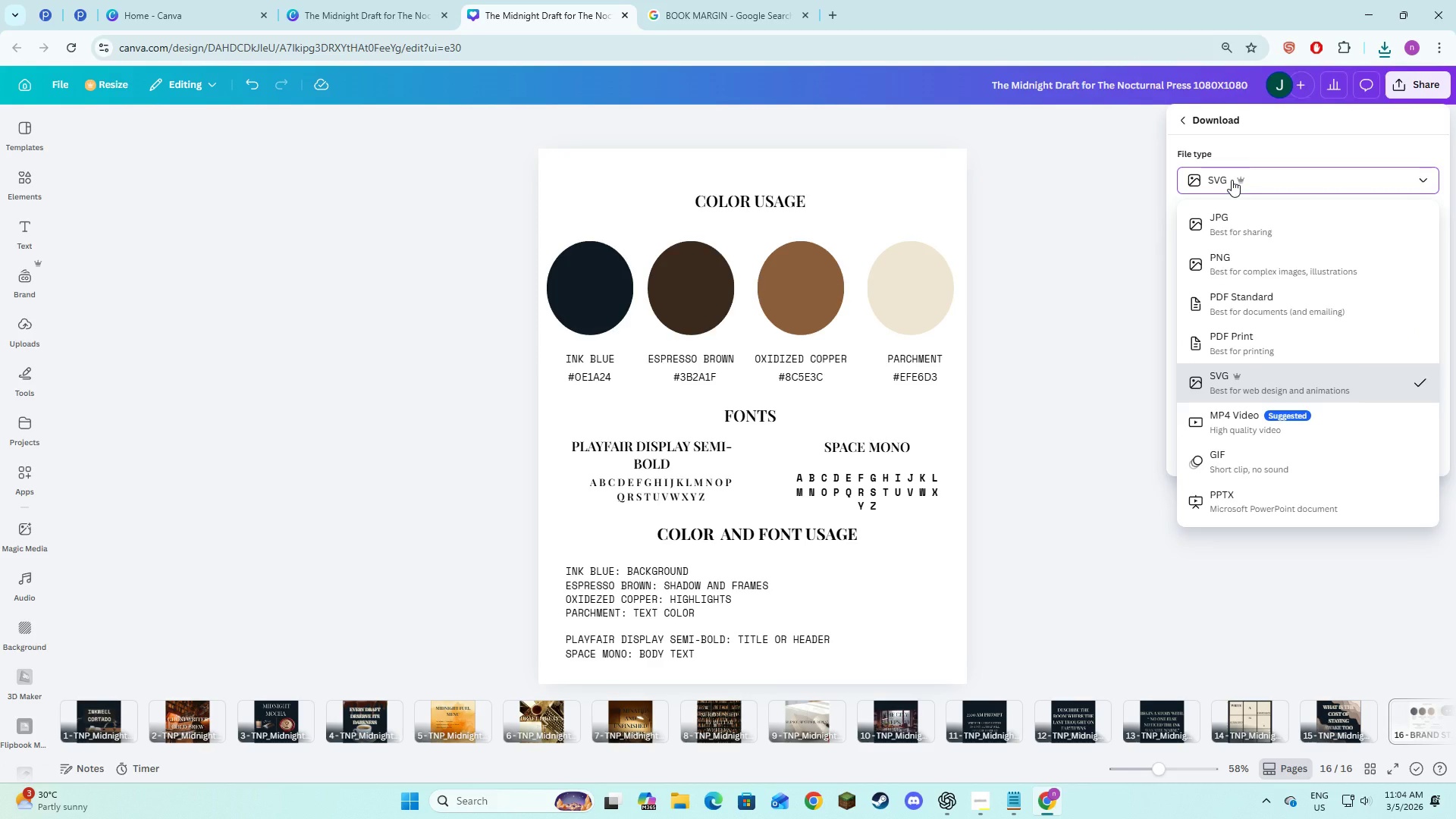 
left_click([1232, 180])
 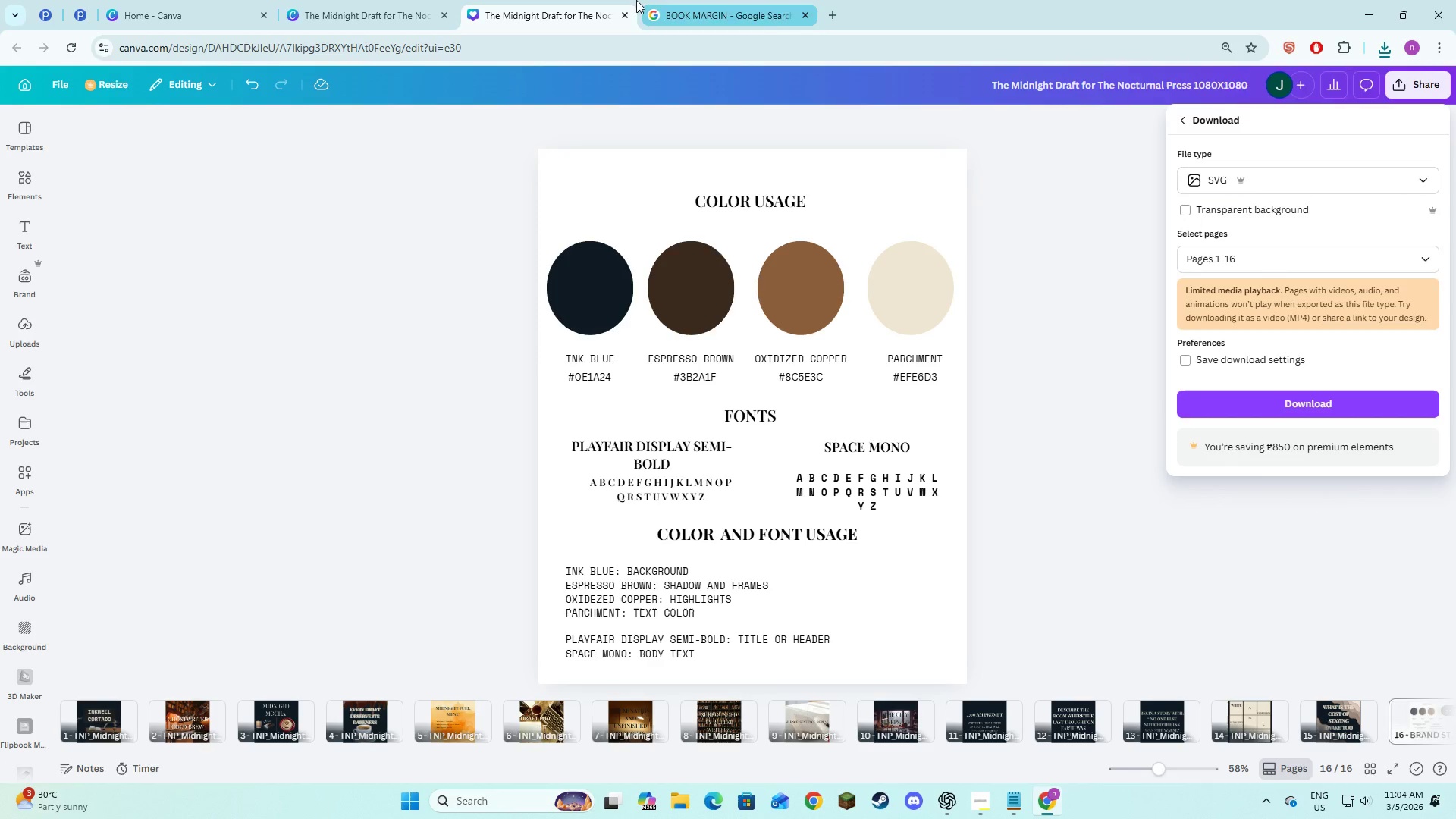 
left_click([663, 0])
 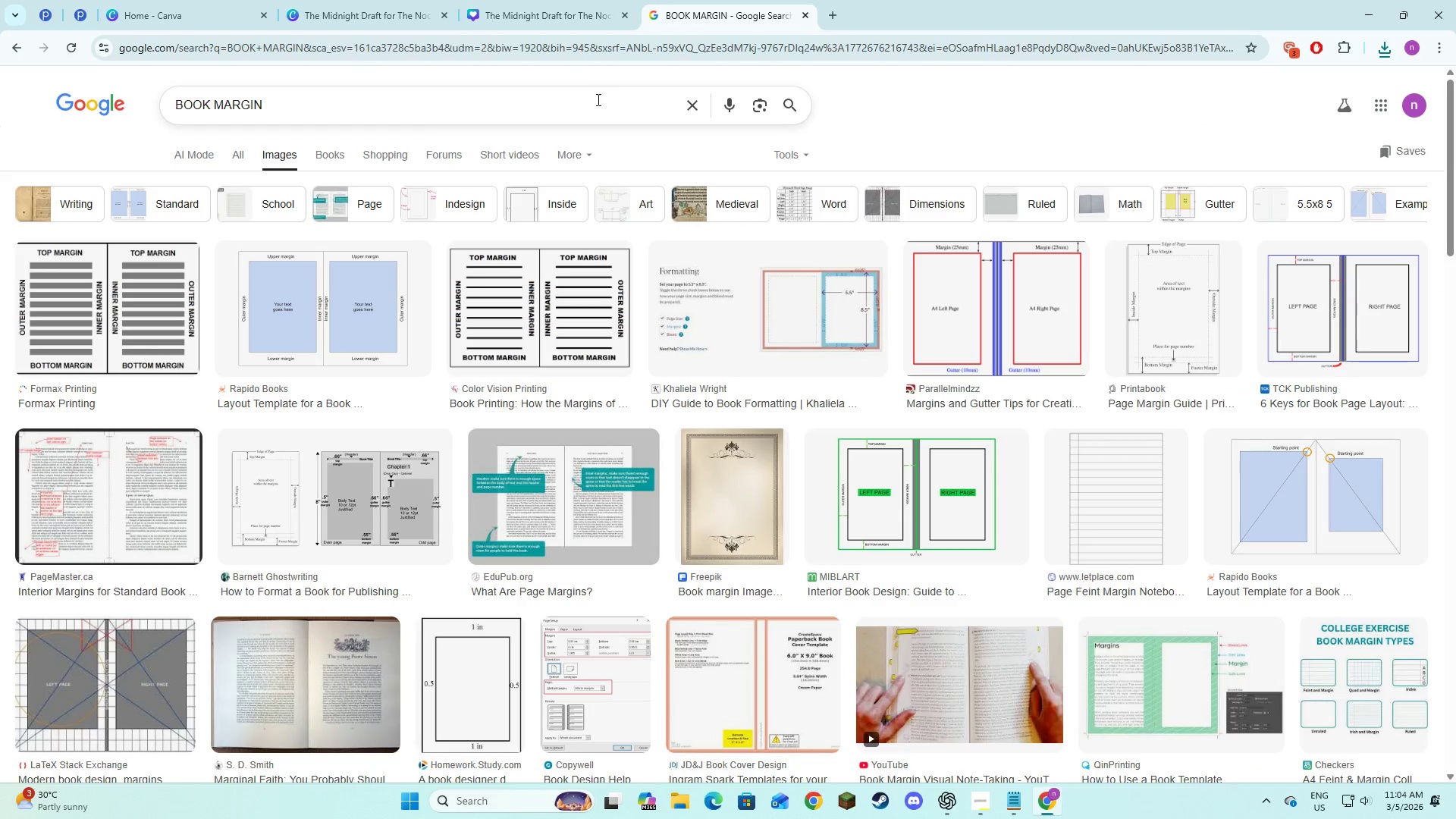 
left_click([597, 99])
 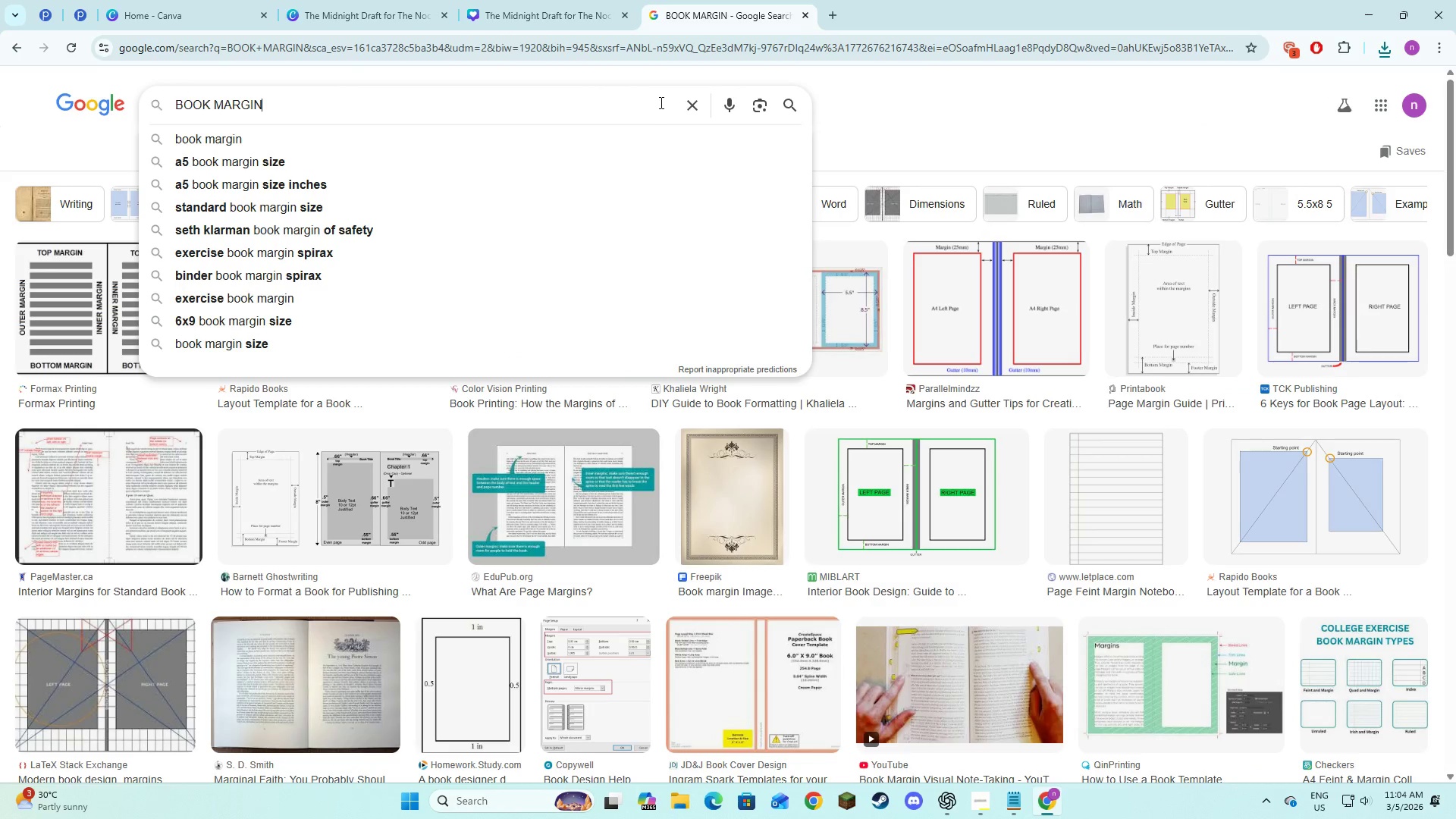 
left_click([660, 102])
 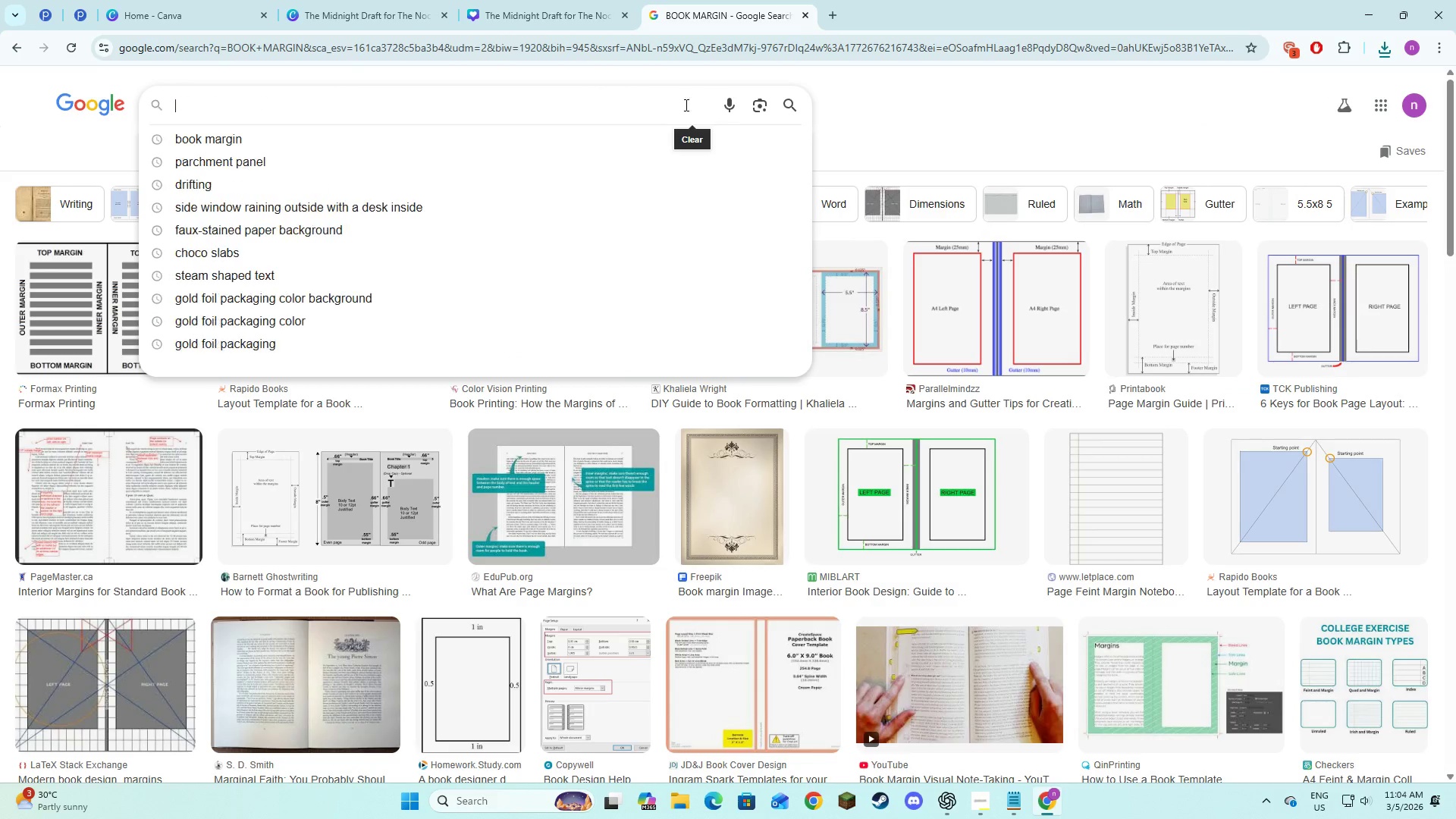 
double_click([676, 111])
 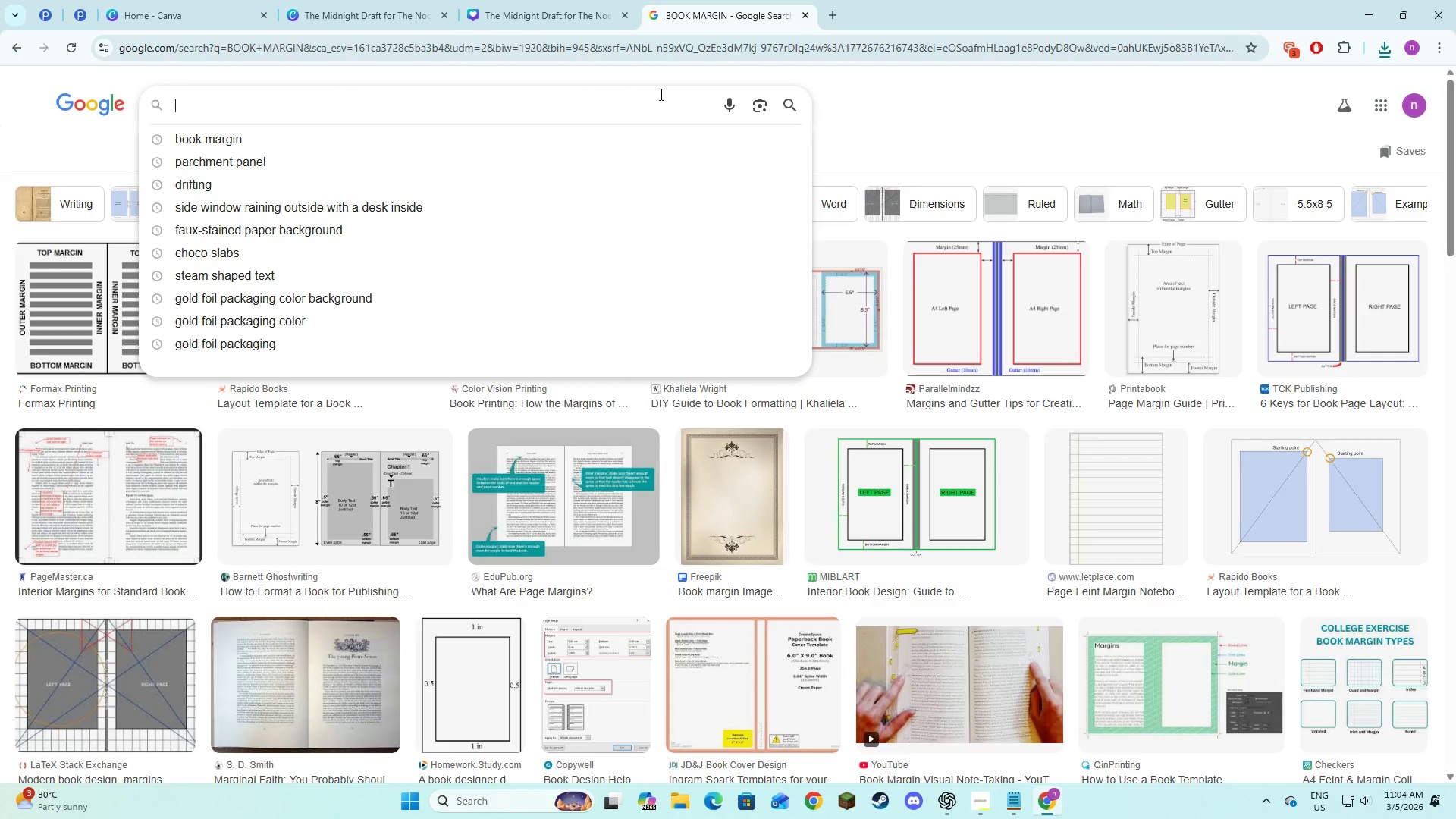 
type(svg )
 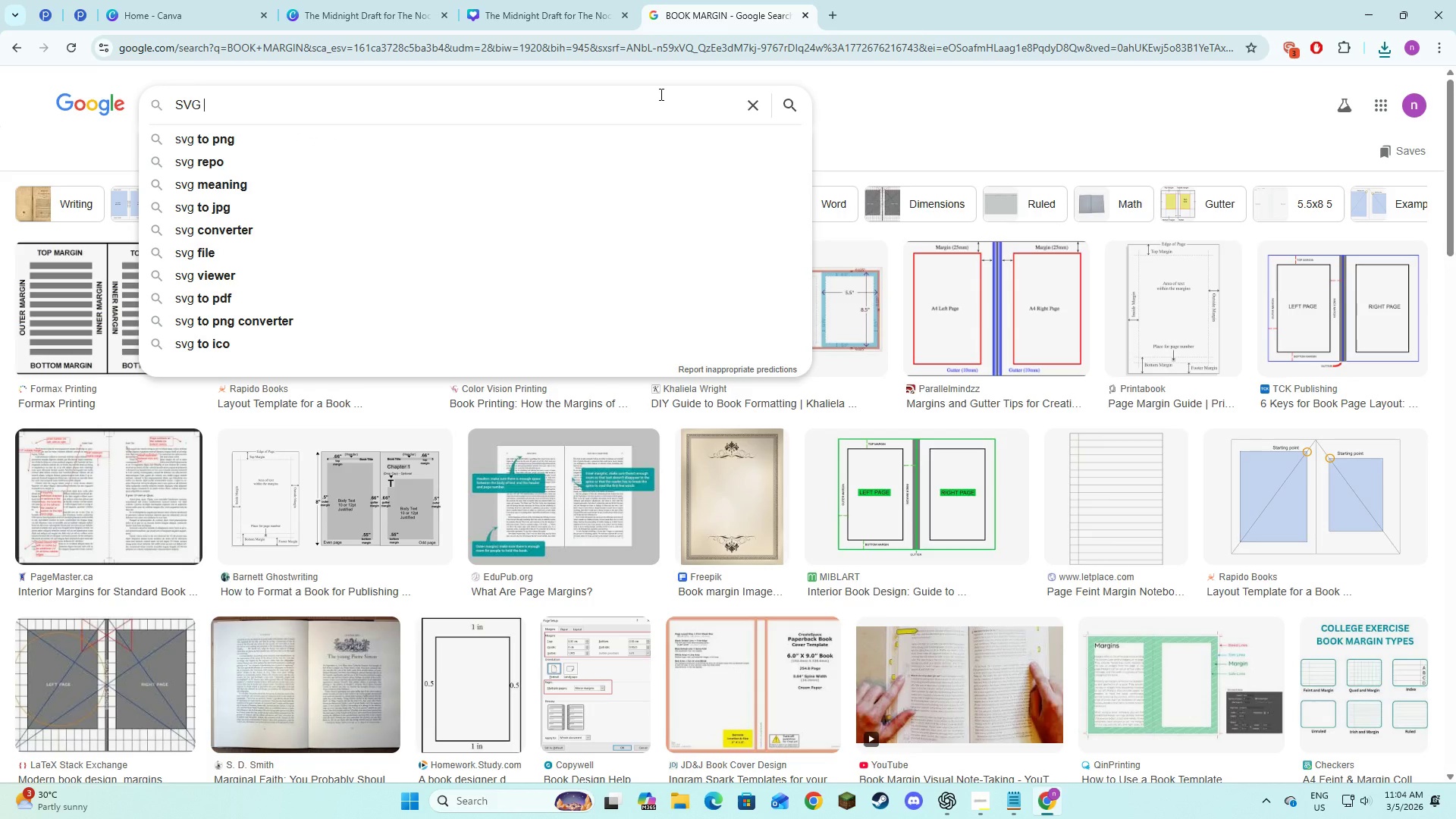 
wait(5.78)
 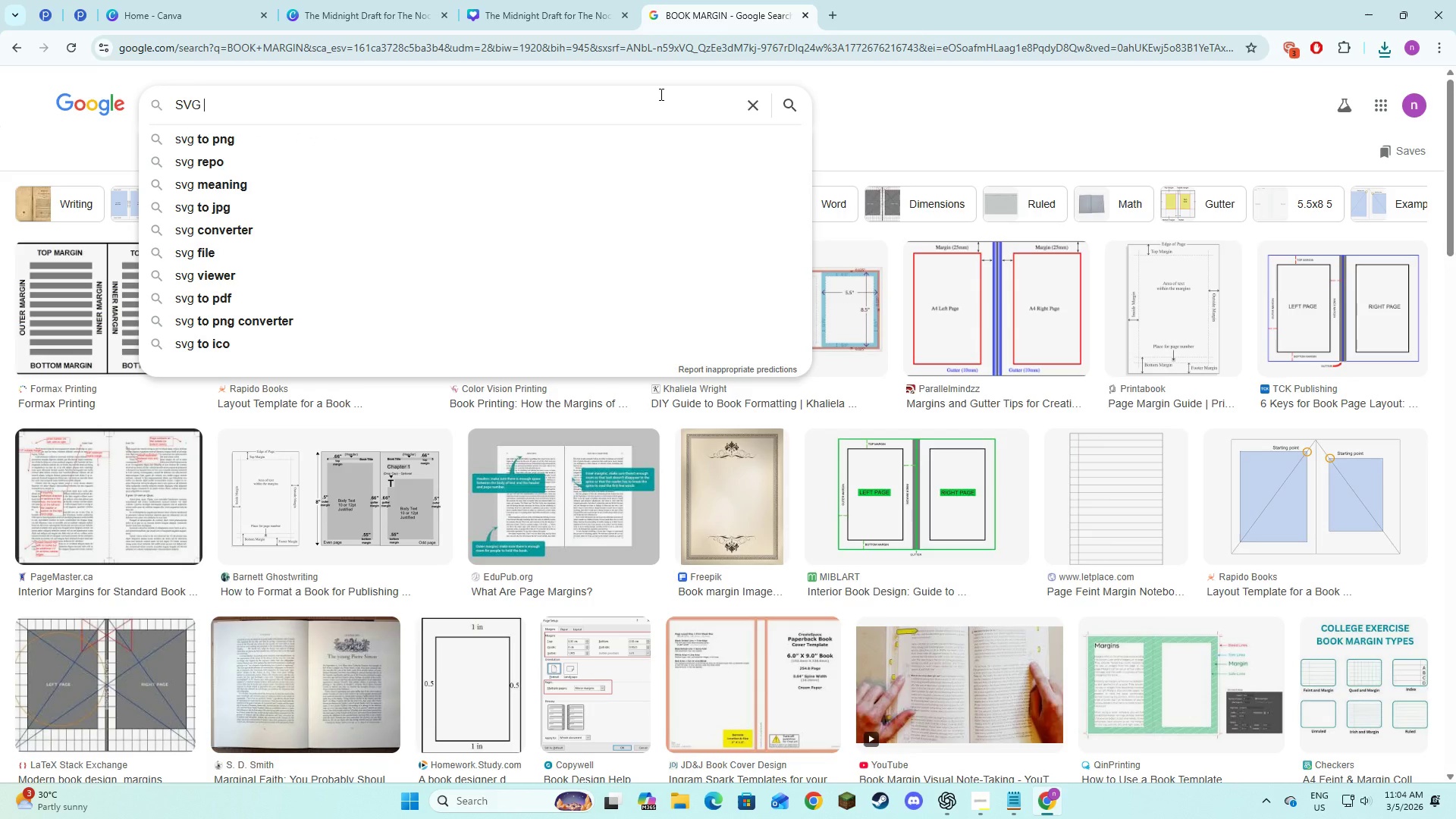 
key(Enter)
 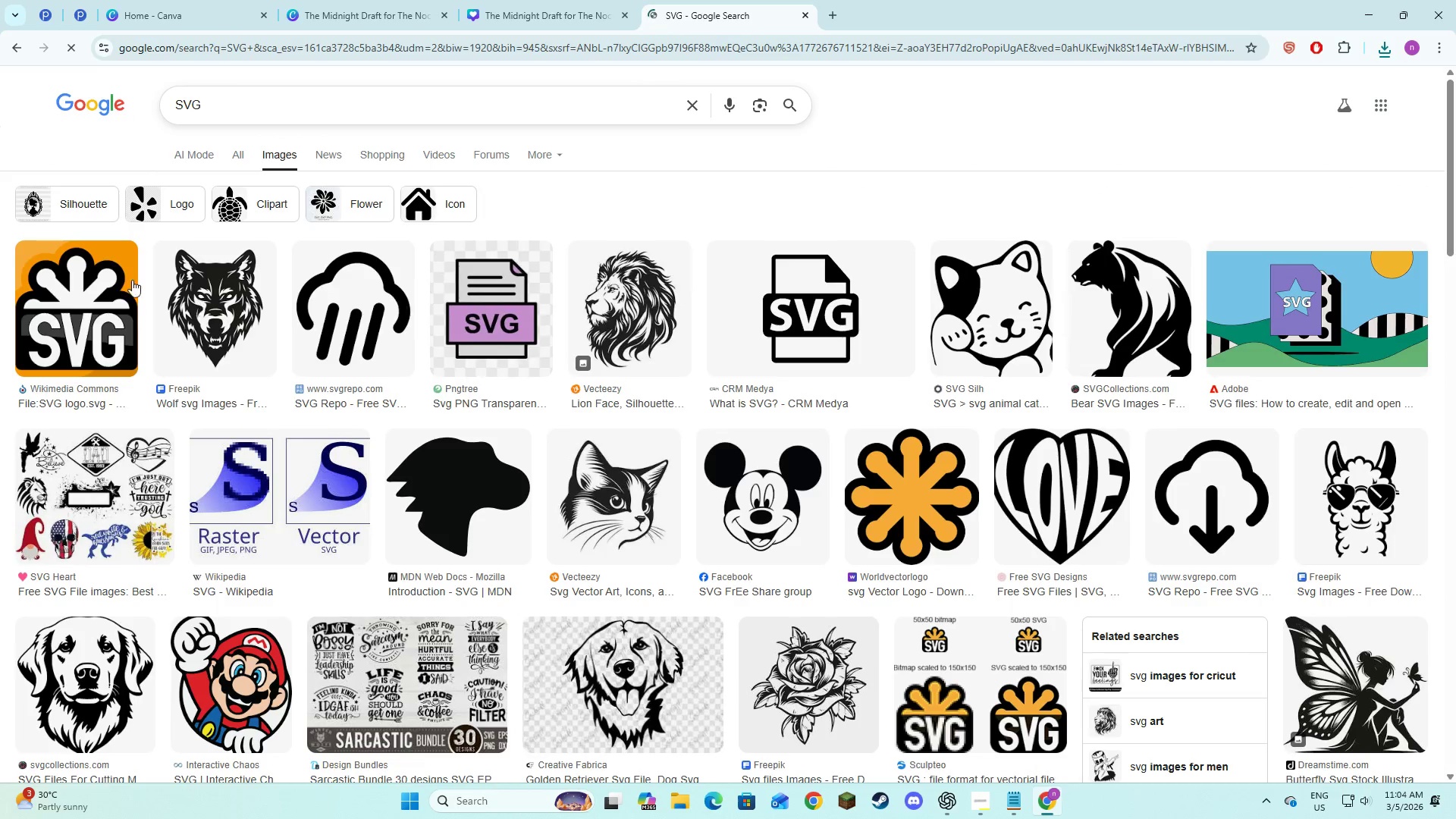 
left_click([242, 157])
 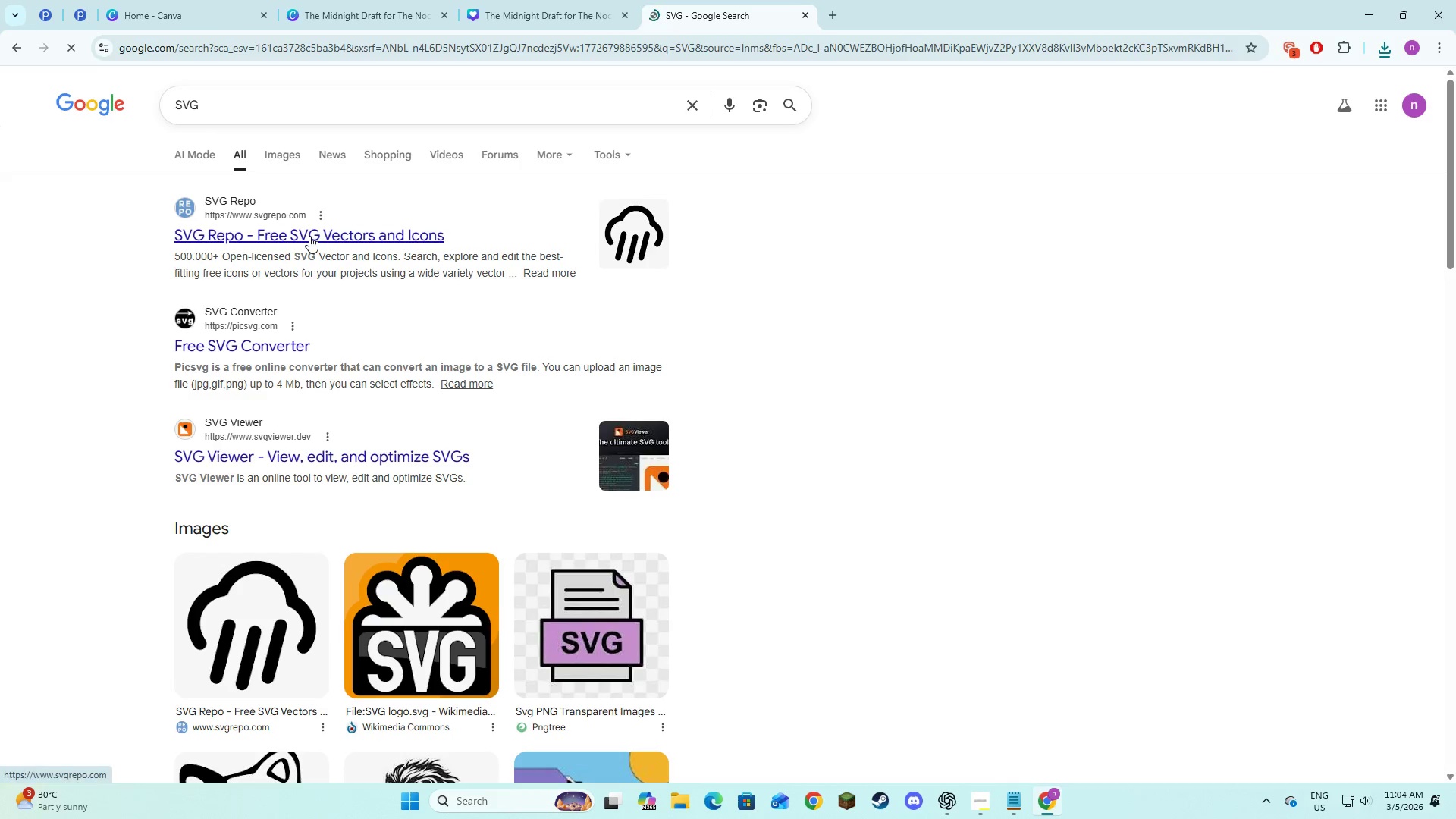 
left_click([278, 115])